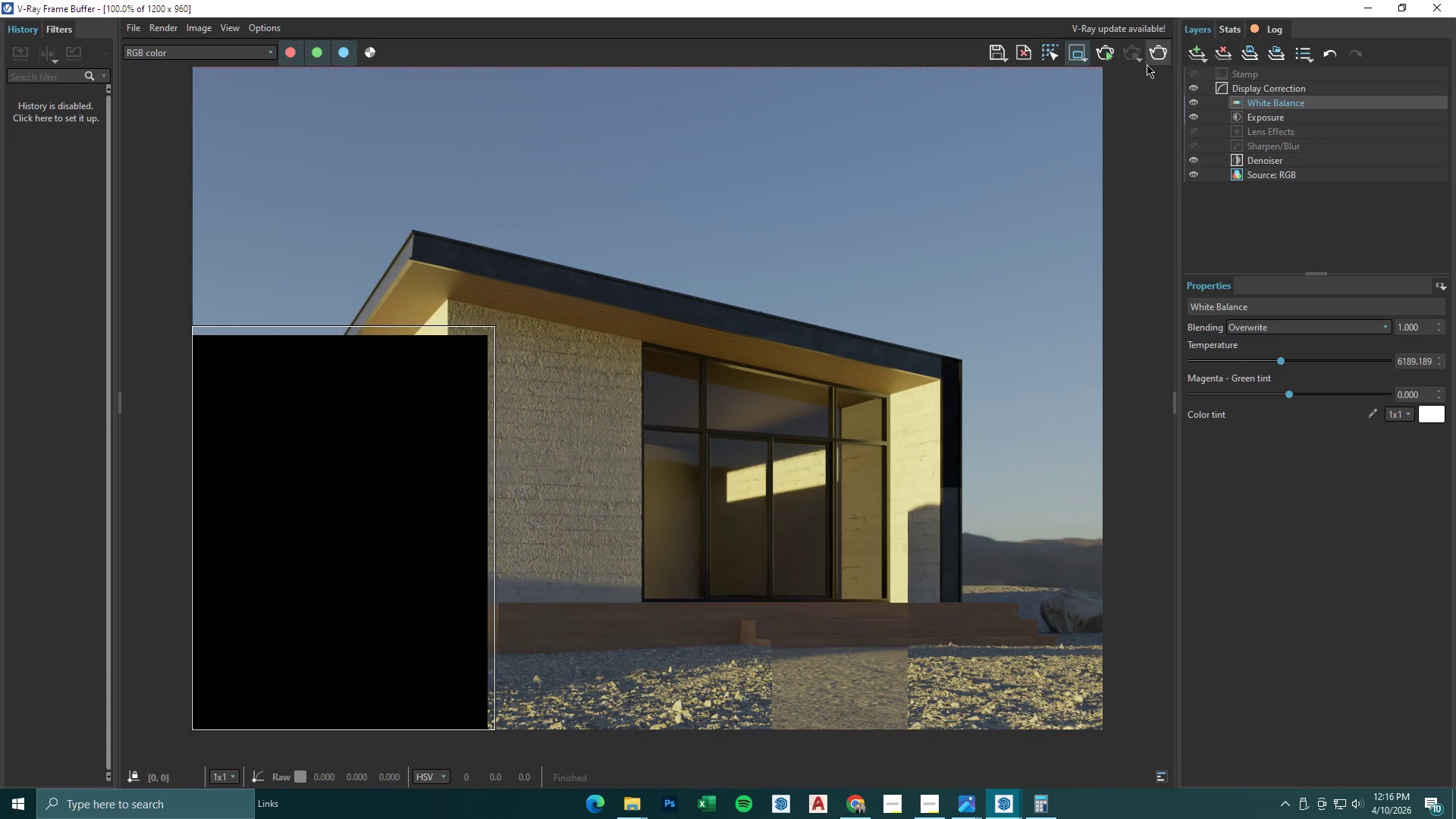 
left_click([1151, 49])
 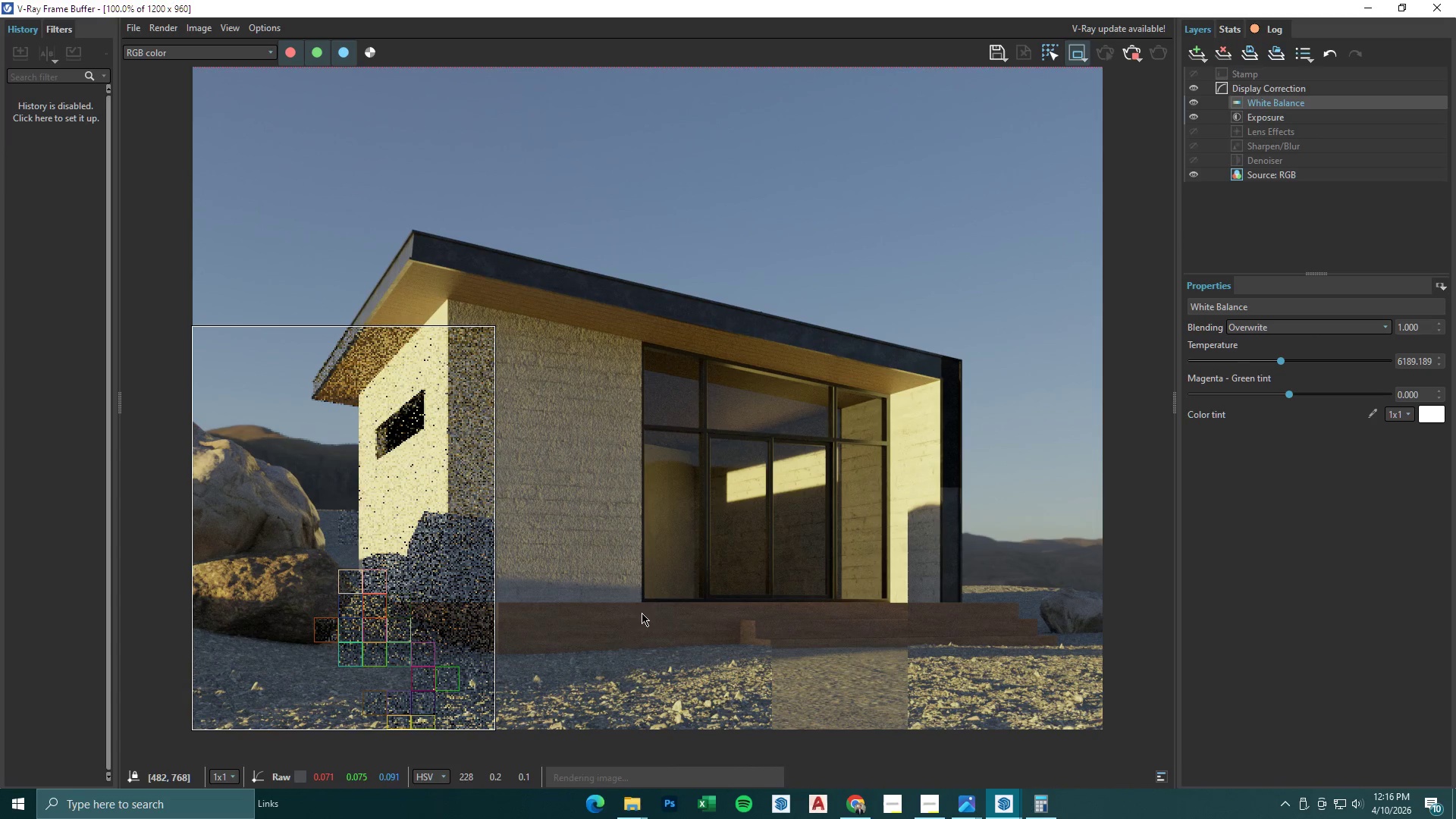 
wait(18.47)
 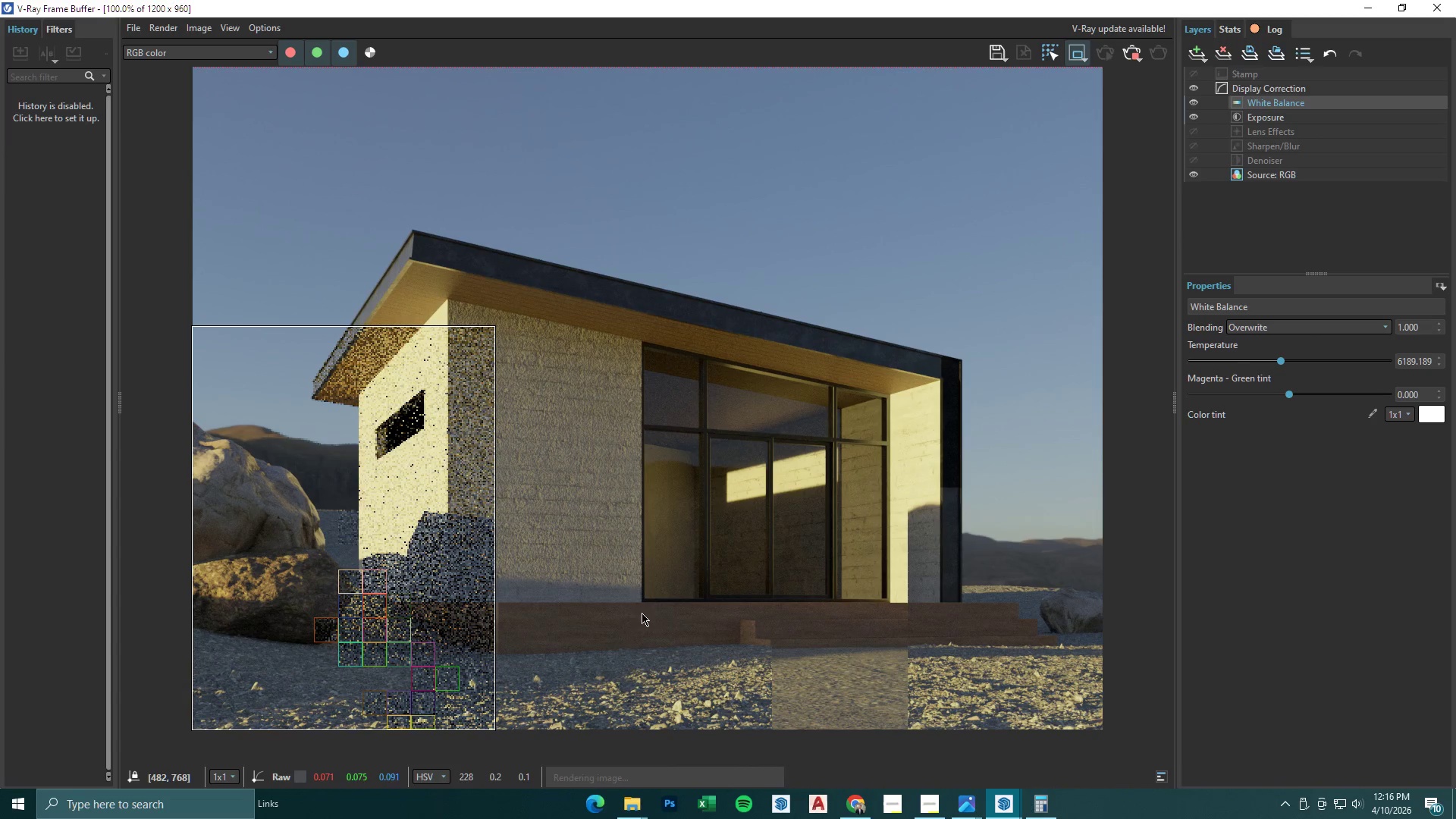 
left_click([961, 799])
 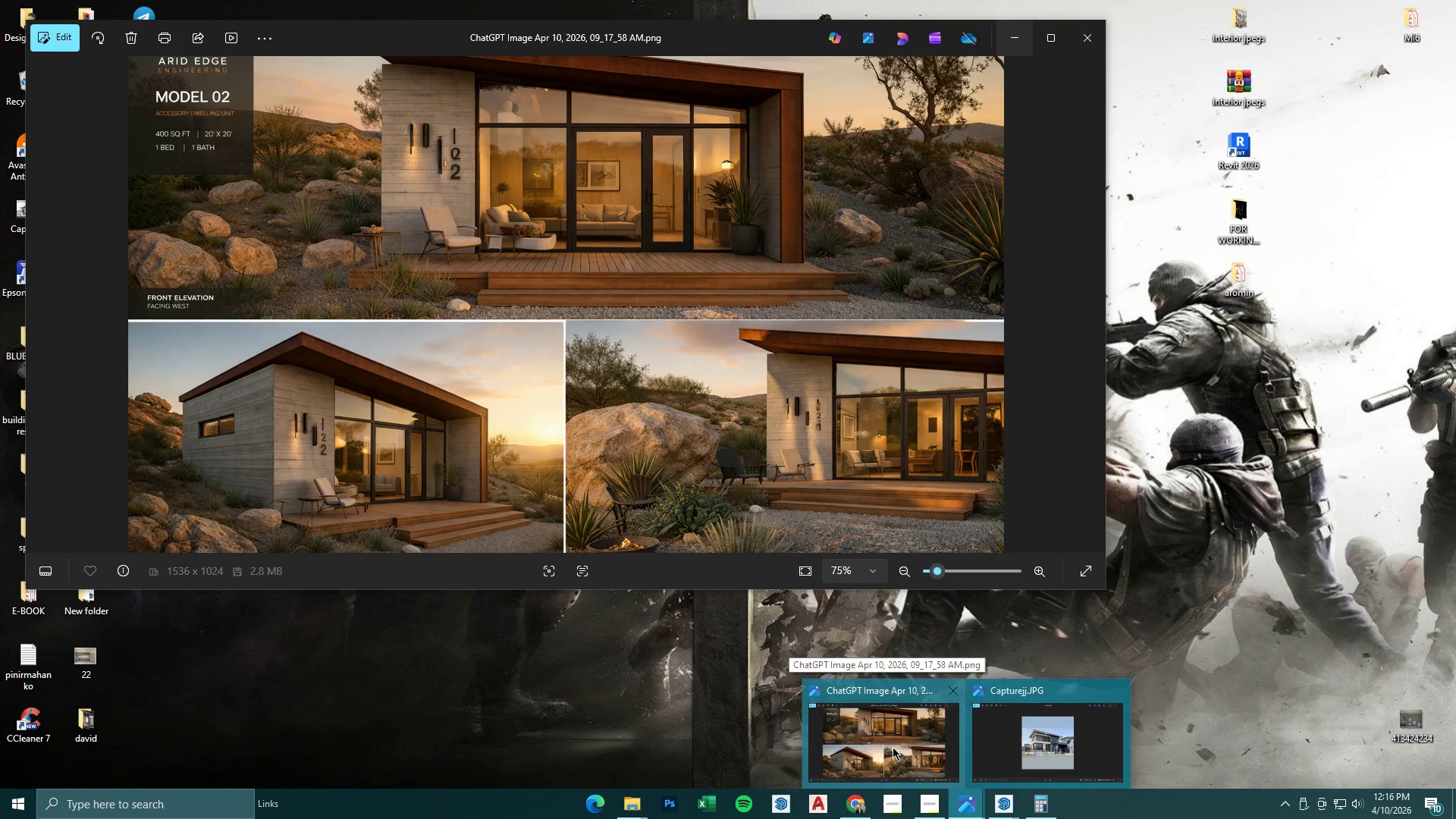 
wait(6.95)
 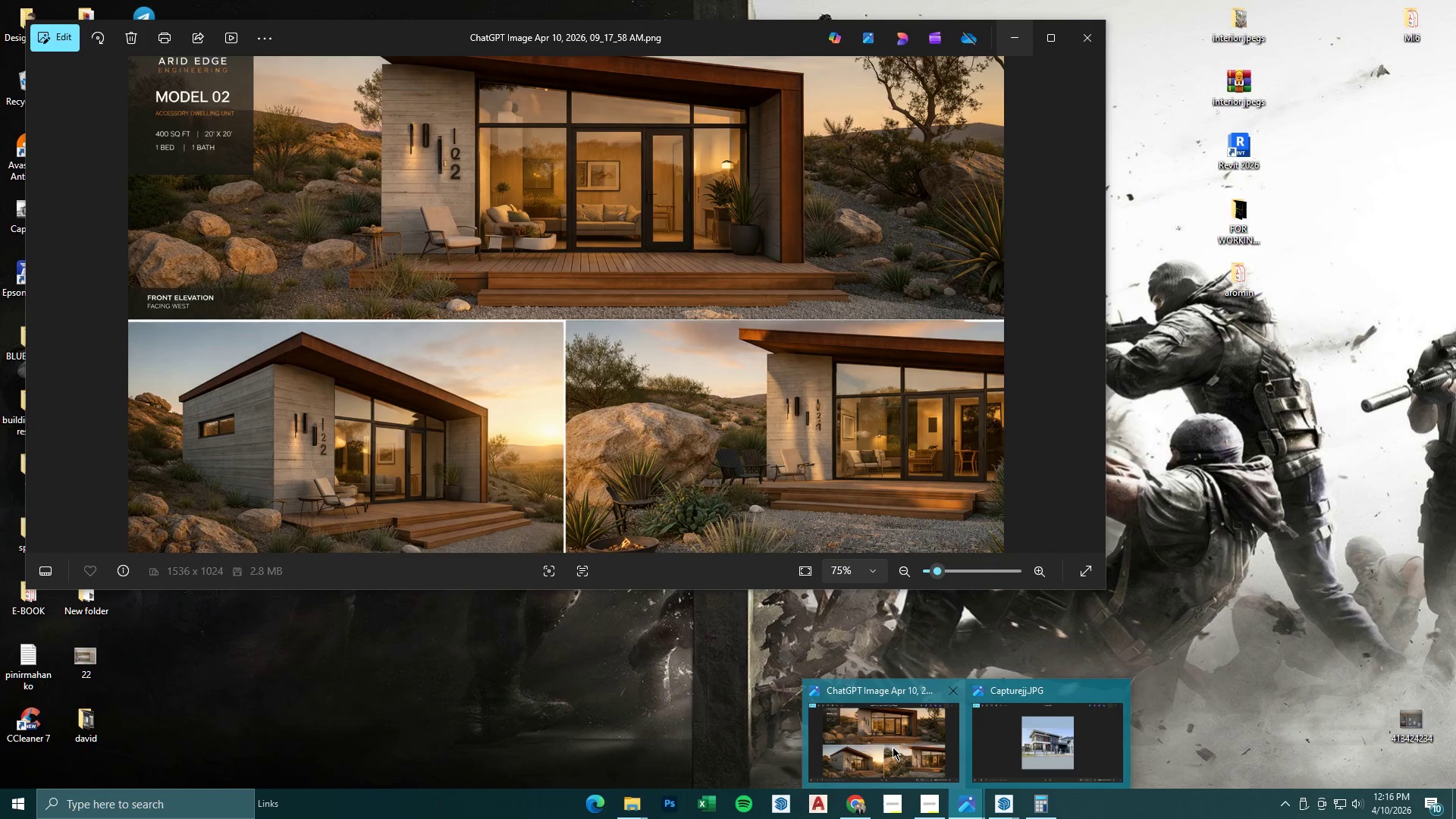 
left_click([1123, 818])
 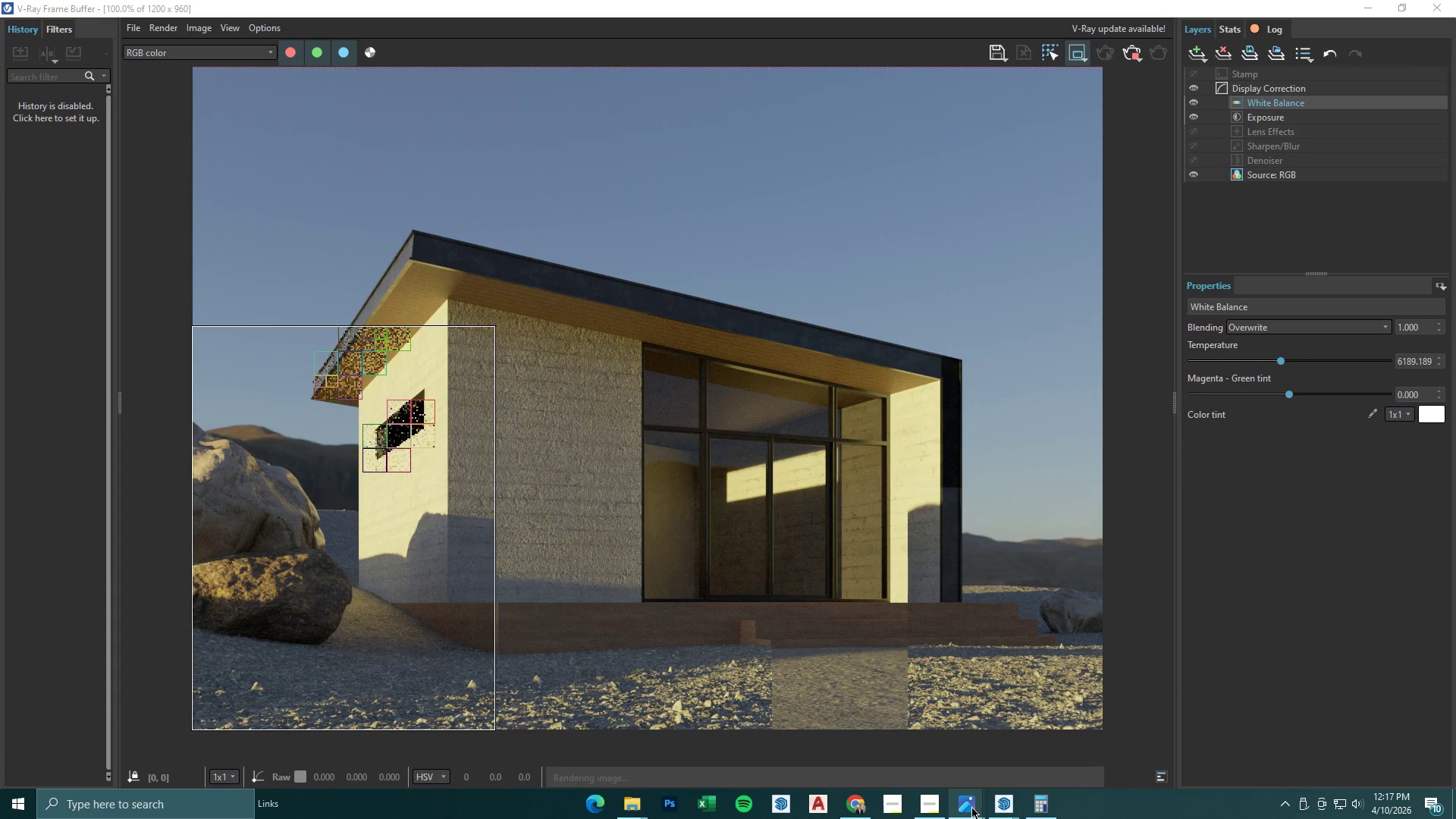 
left_click([938, 807])